 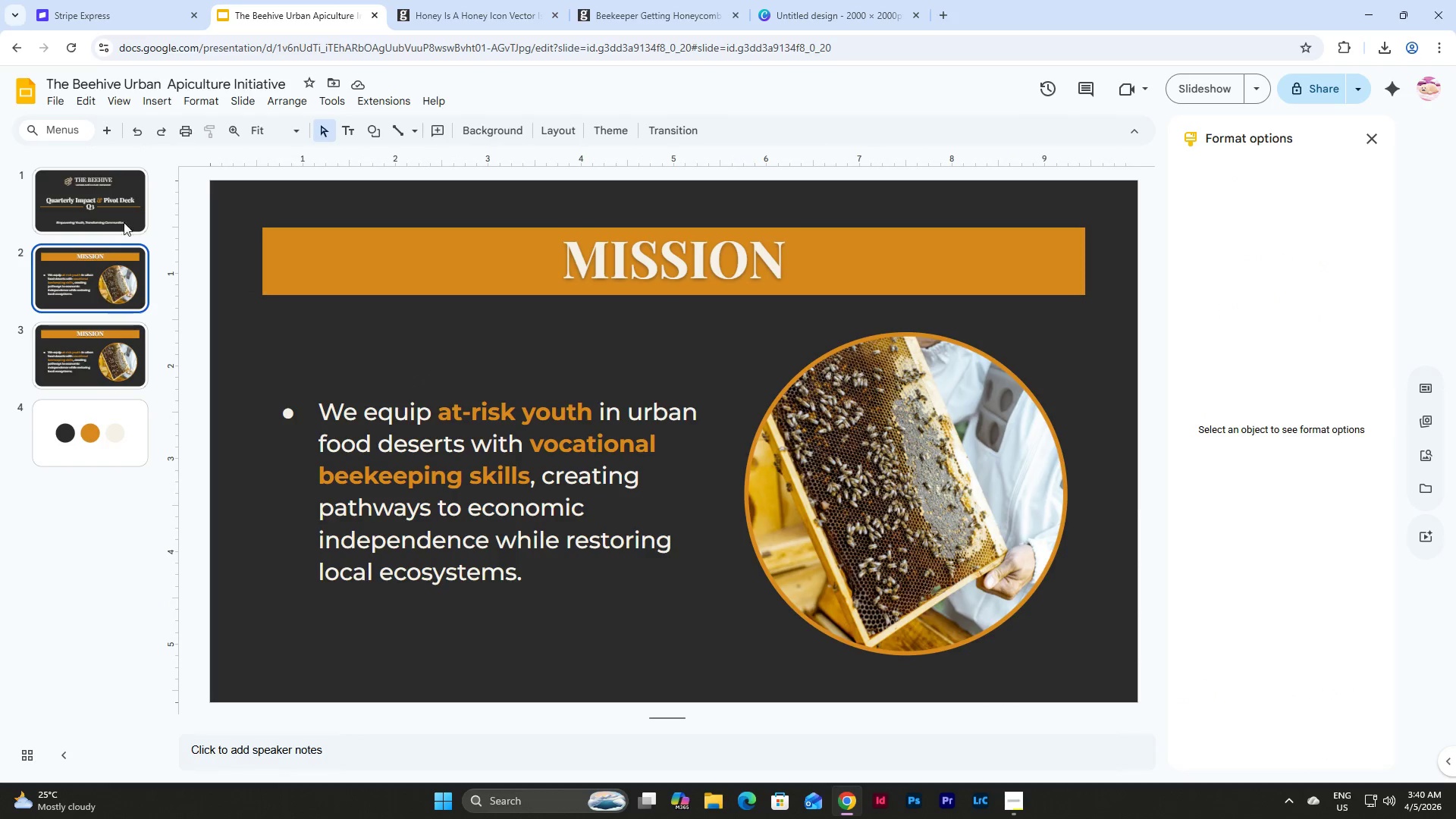 
left_click([124, 190])
 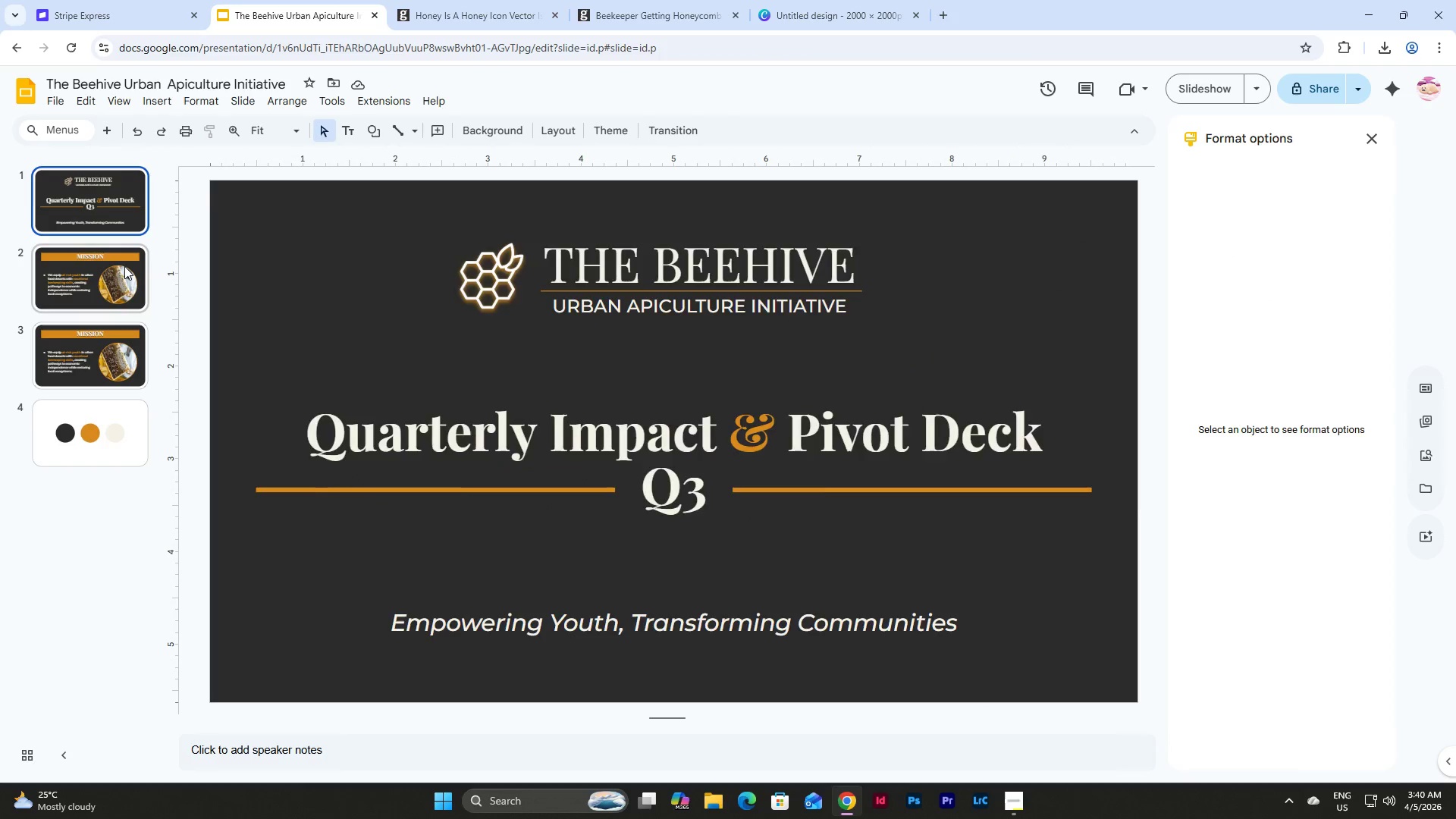 
left_click([124, 266])
 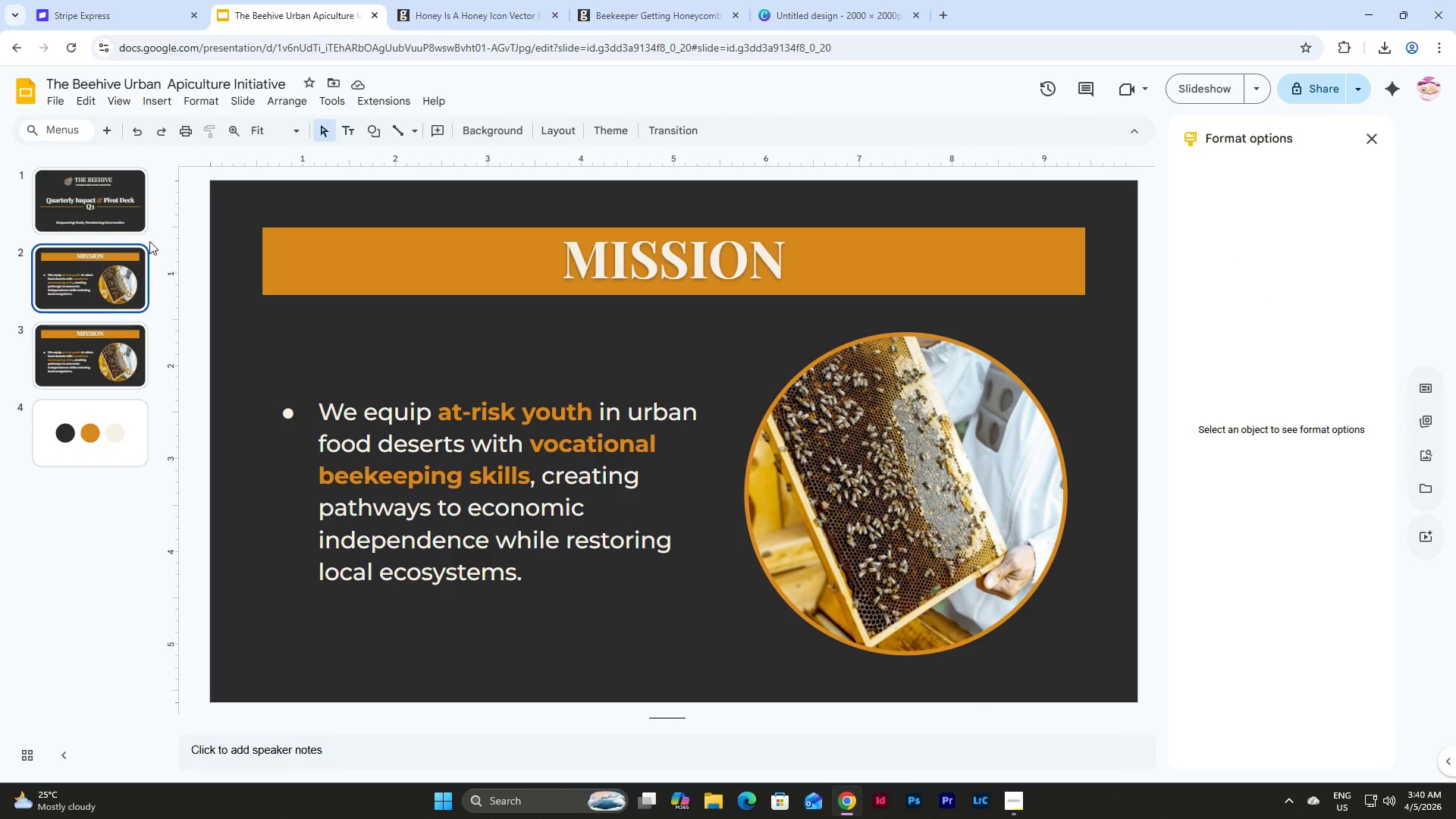 
left_click([140, 187])
 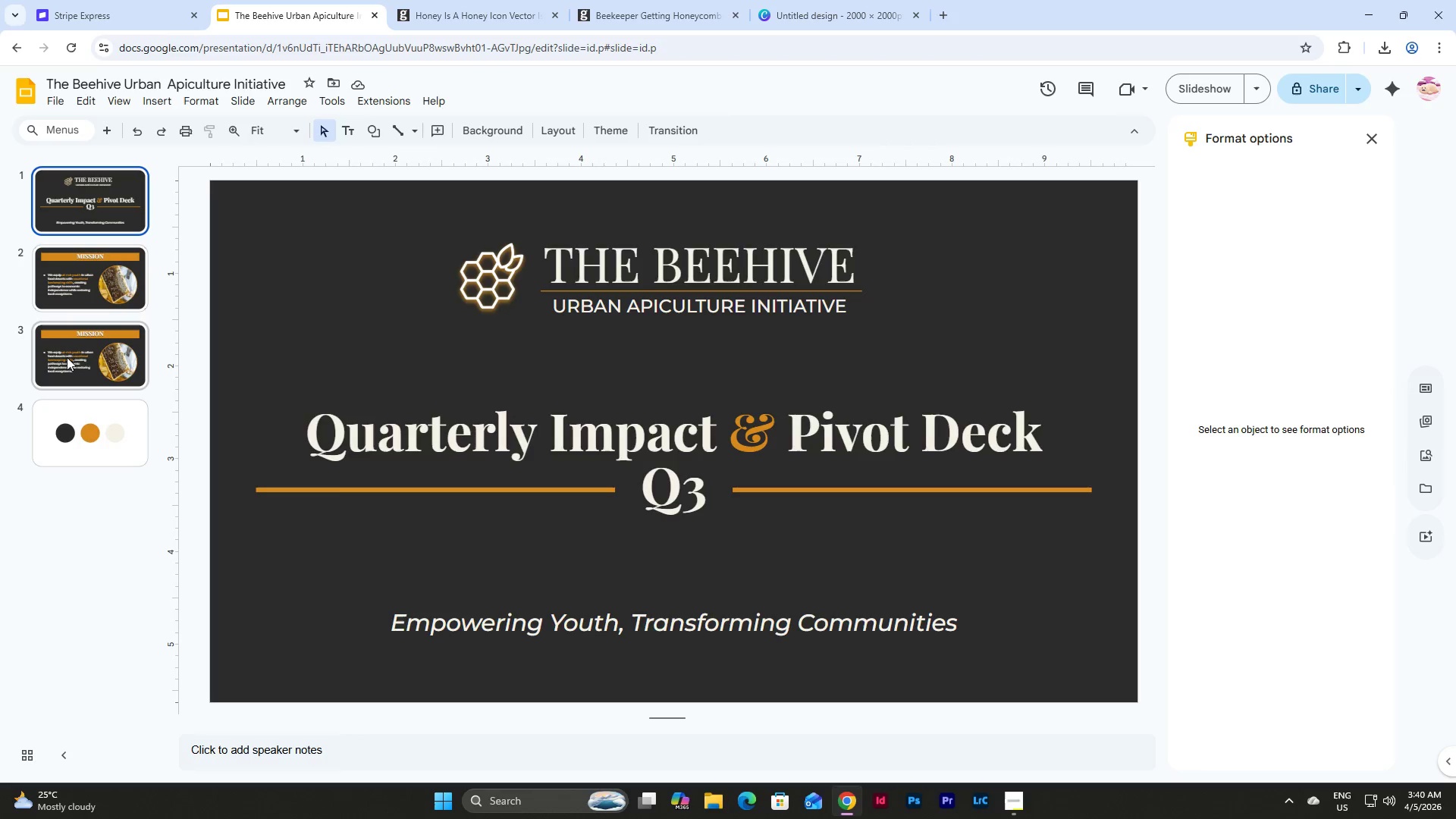 
left_click([90, 353])
 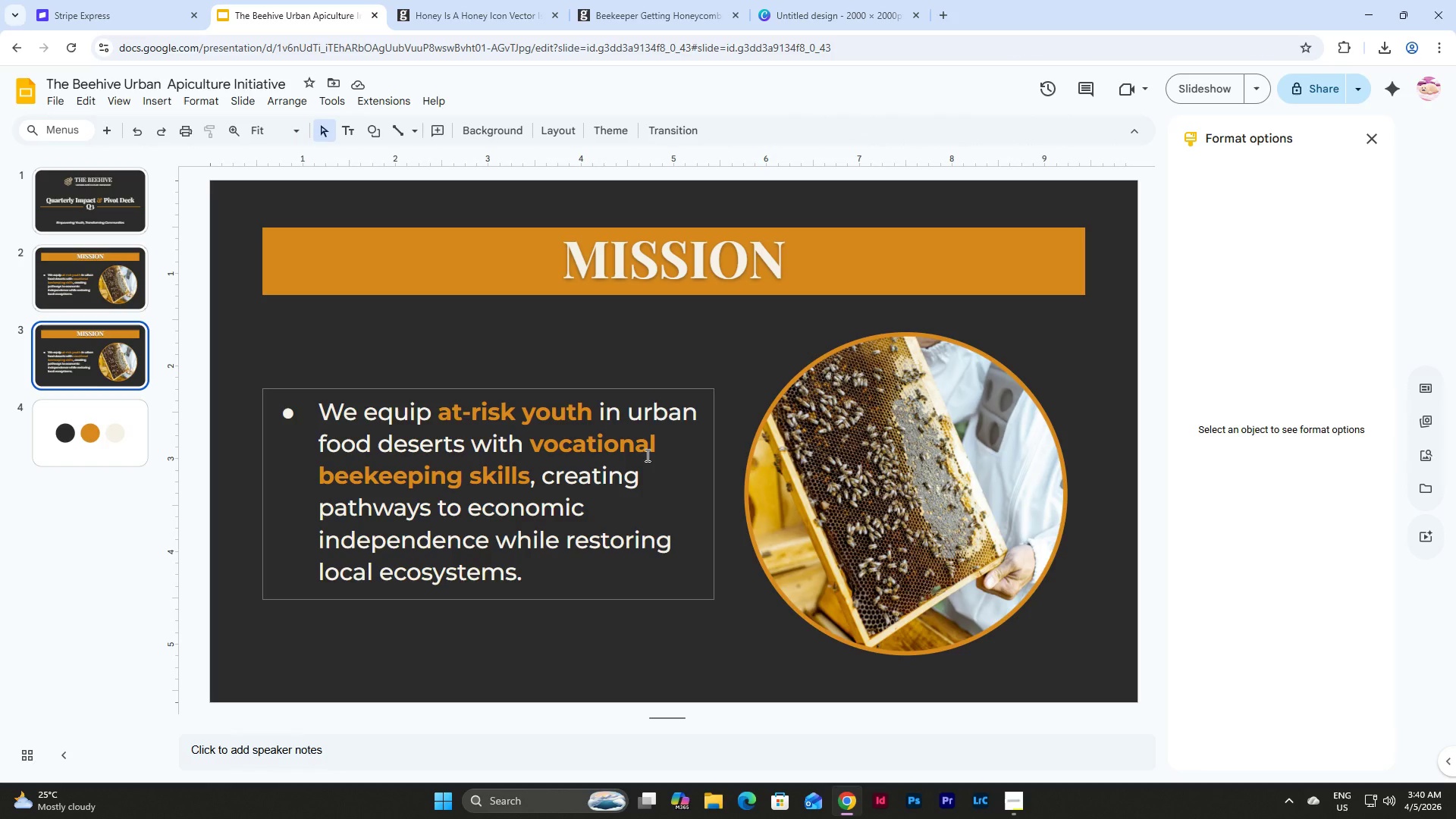 
wait(6.09)
 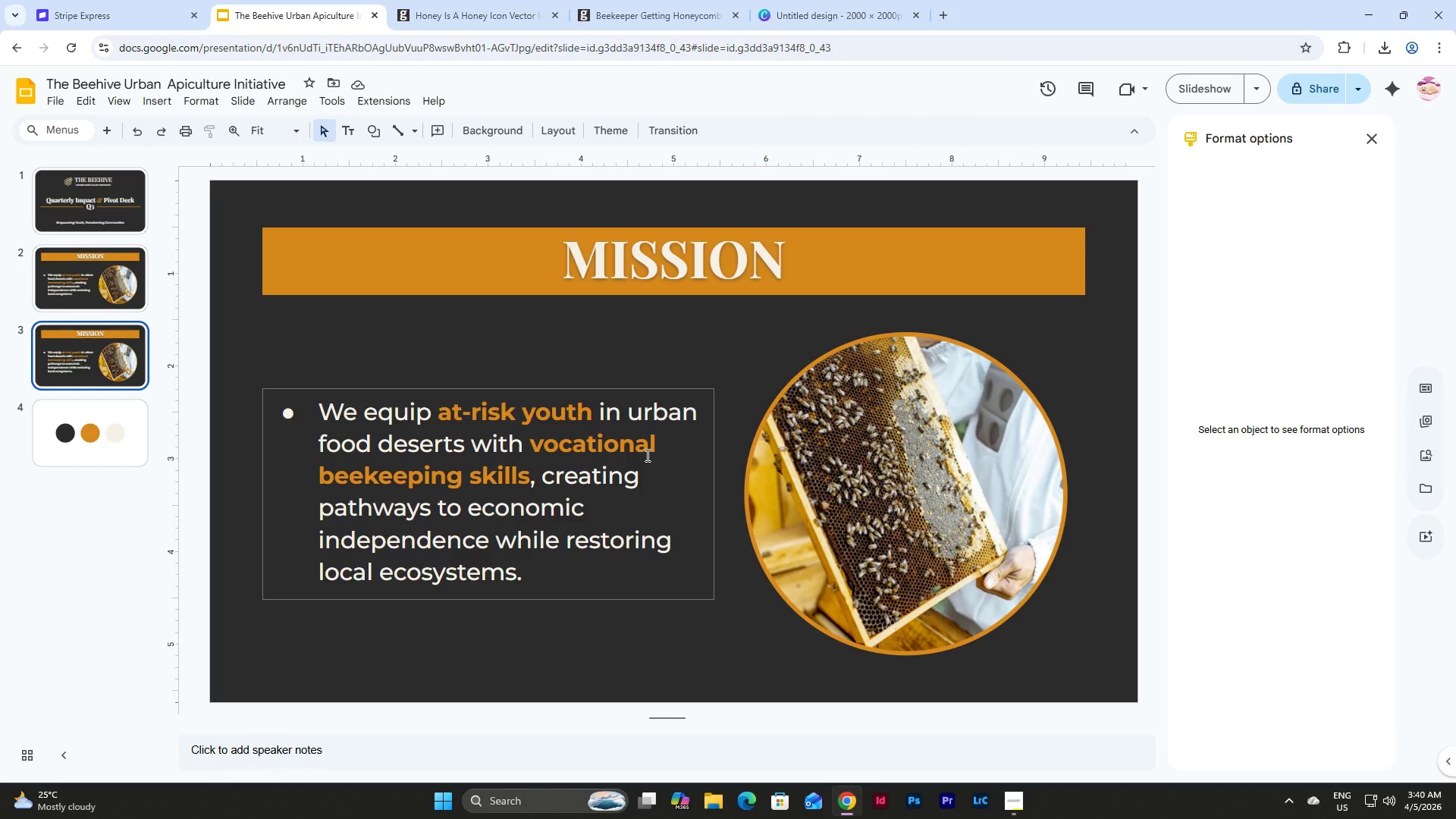 
left_click([758, 242])
 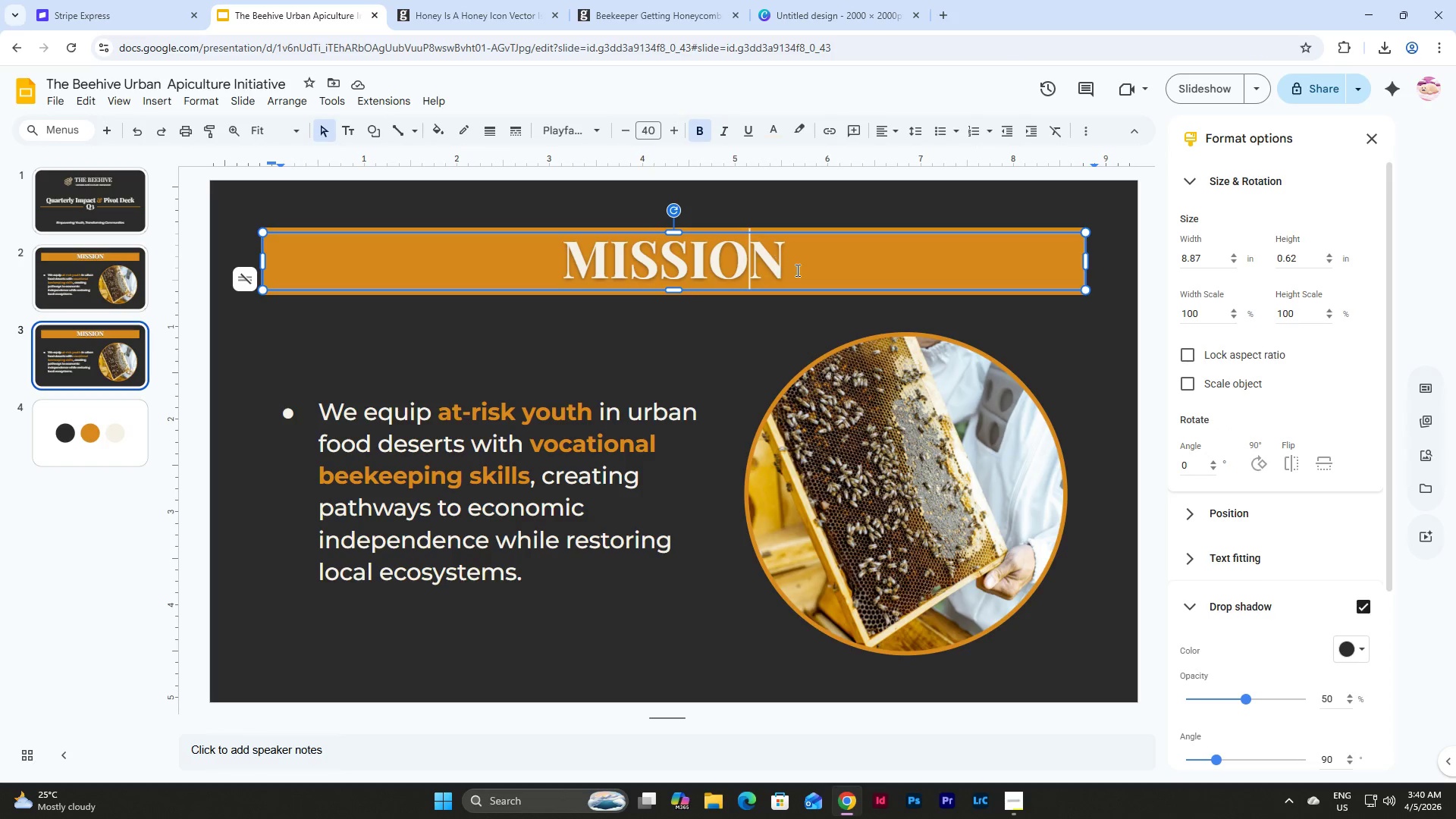 
left_click_drag(start_coordinate=[796, 270], to_coordinate=[528, 246])
 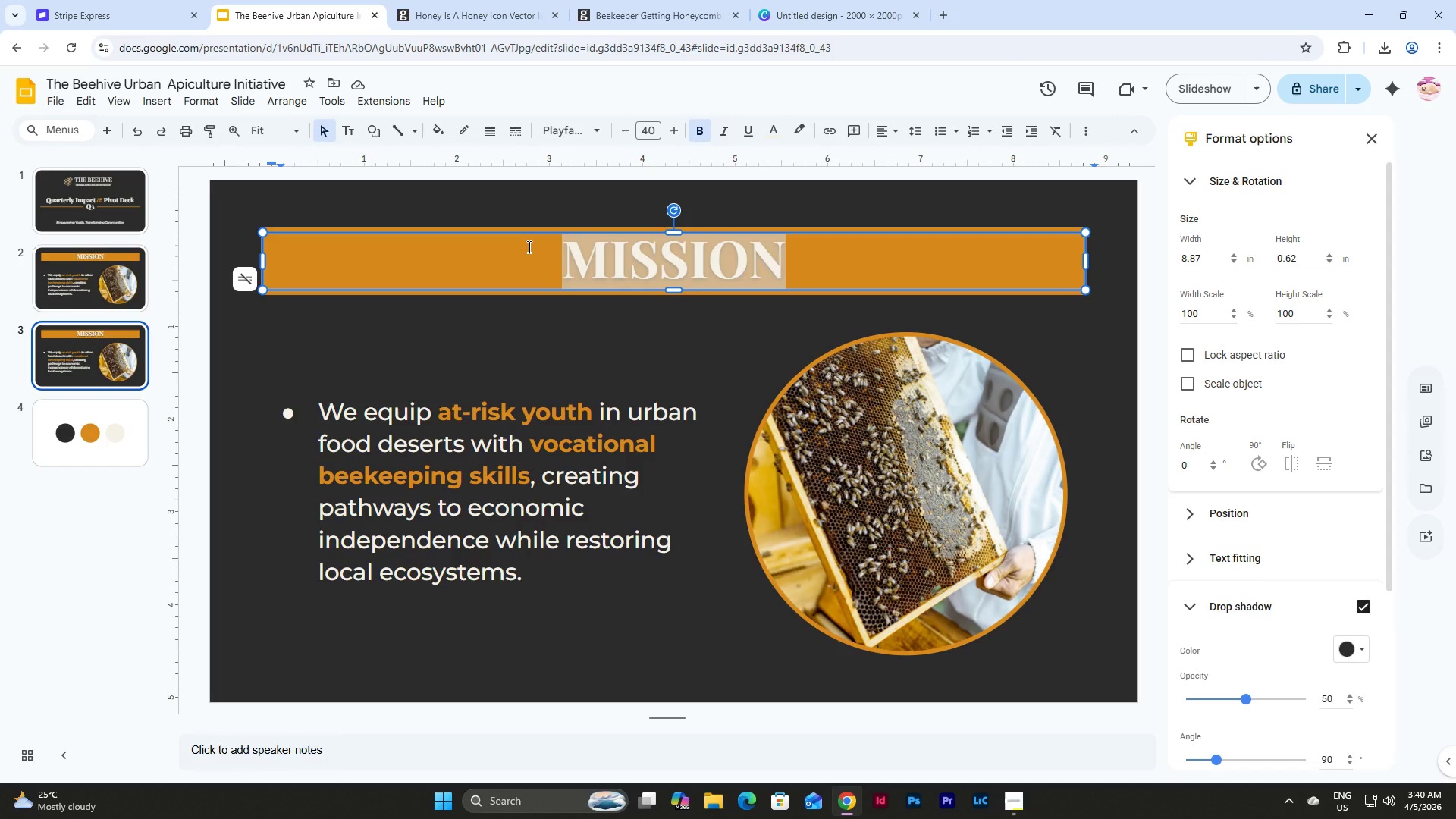 
type(Q3 Executive Summary)
 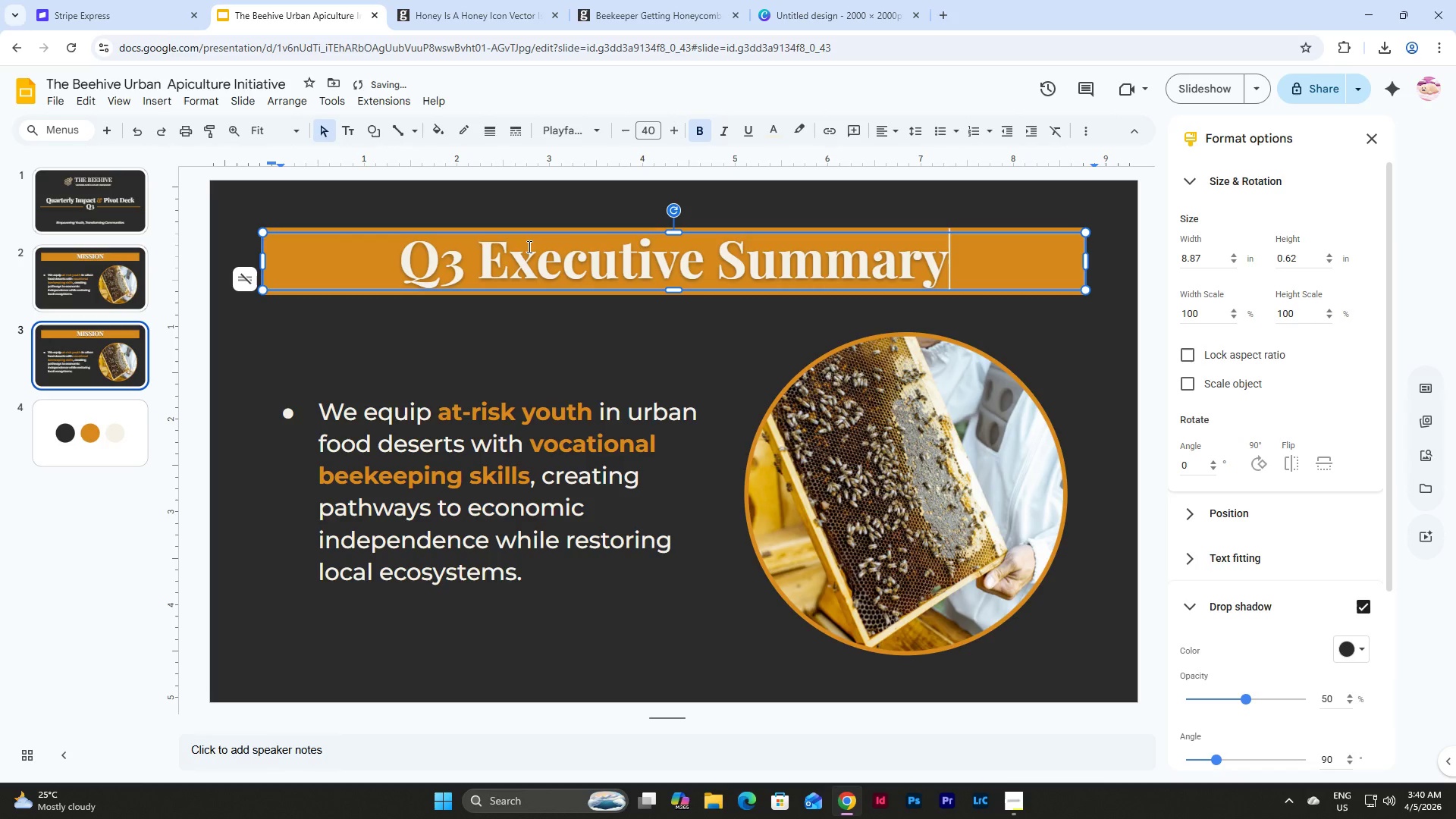 
left_click([114, 286])
 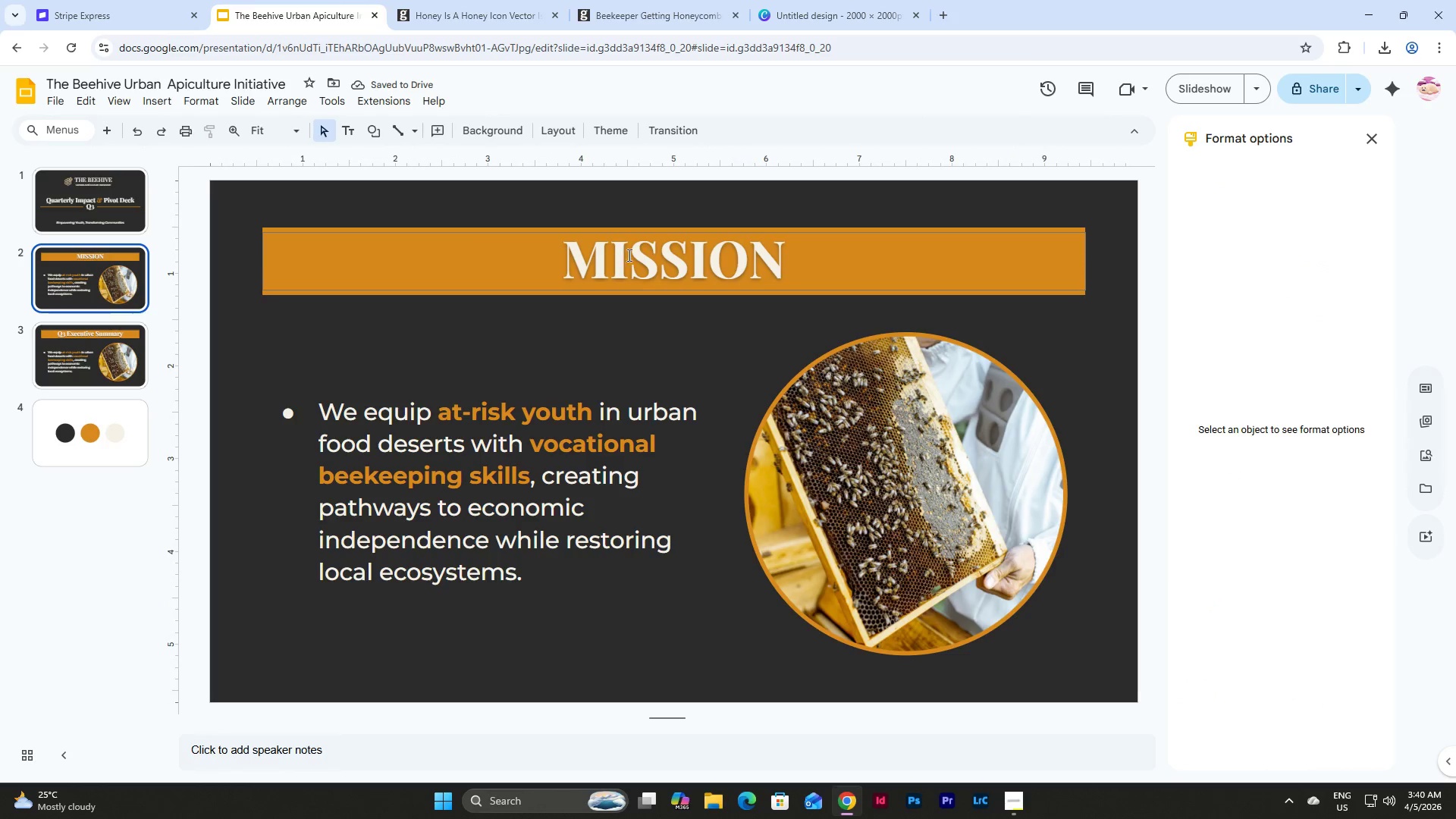 
left_click([673, 258])
 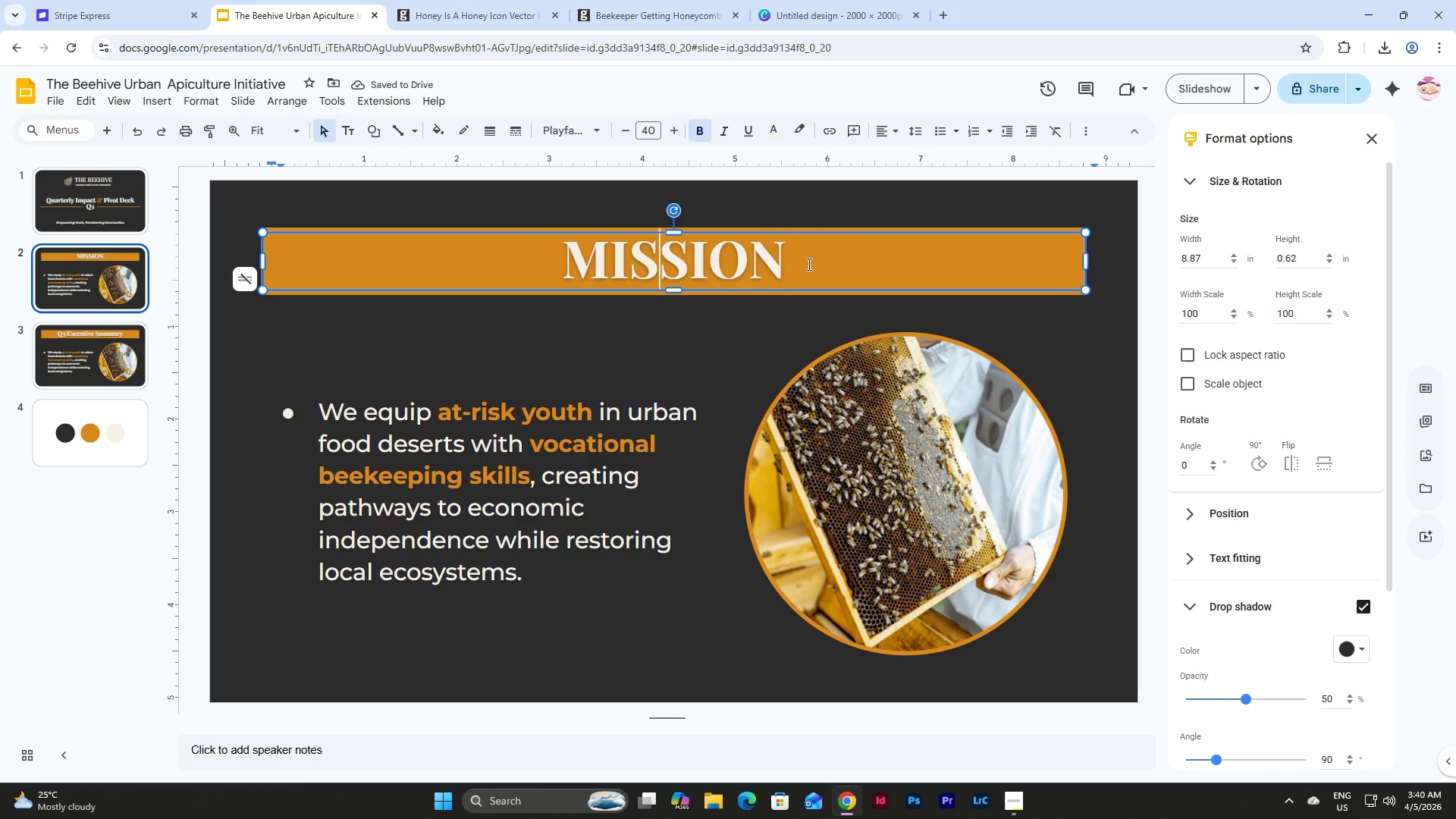 
left_click_drag(start_coordinate=[806, 264], to_coordinate=[544, 246])
 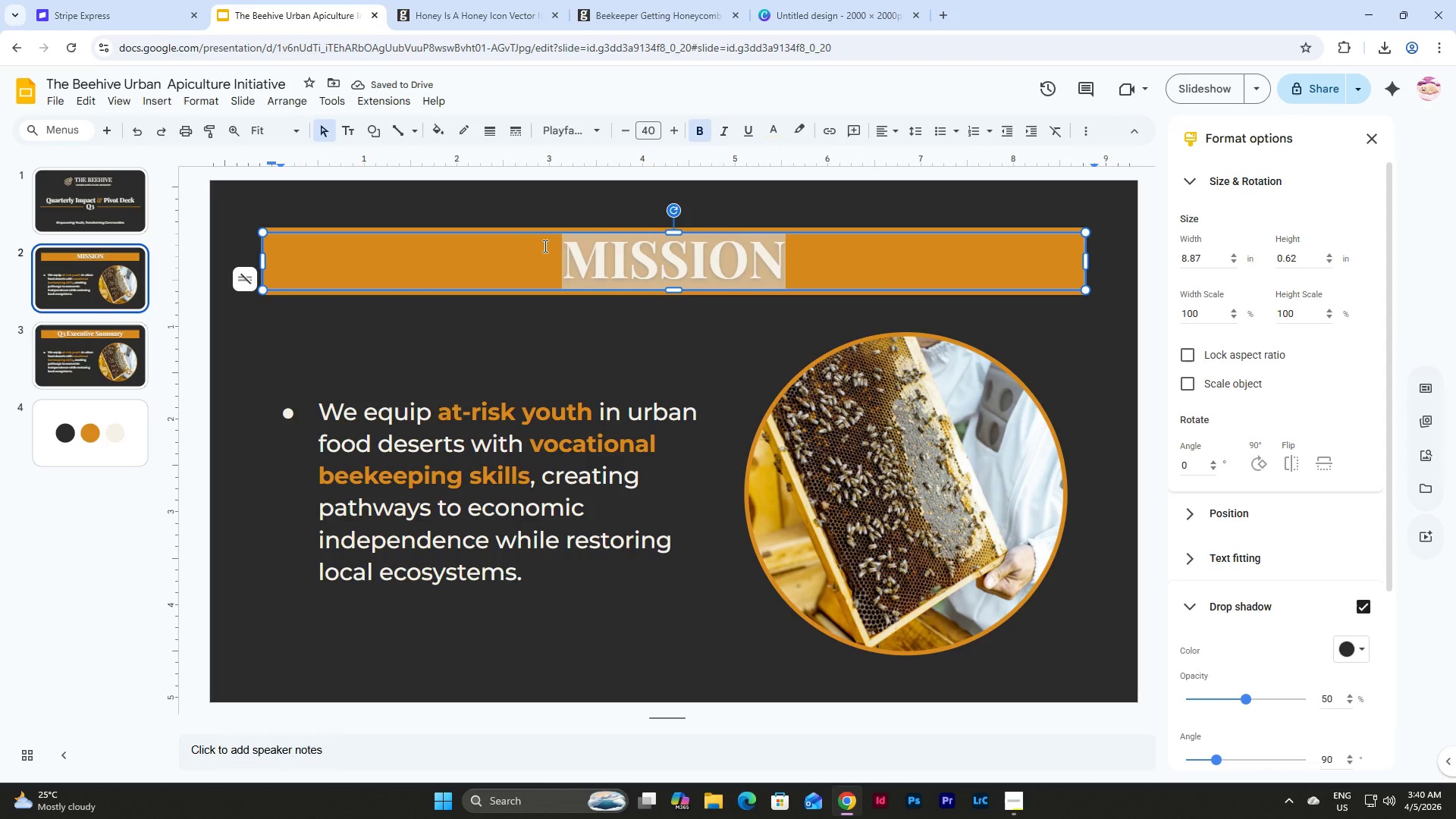 
type(Mission)
 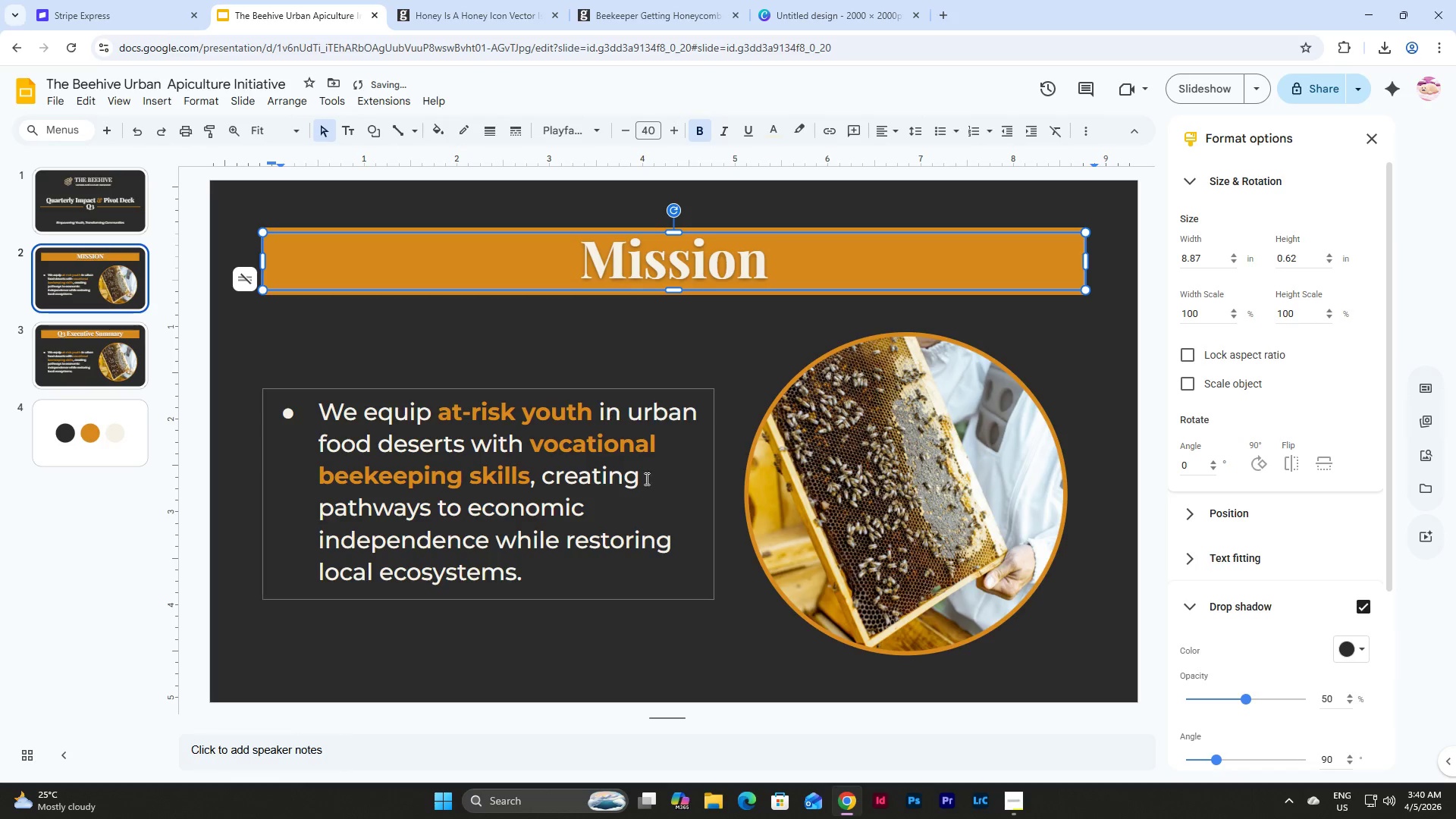 
left_click([719, 621])
 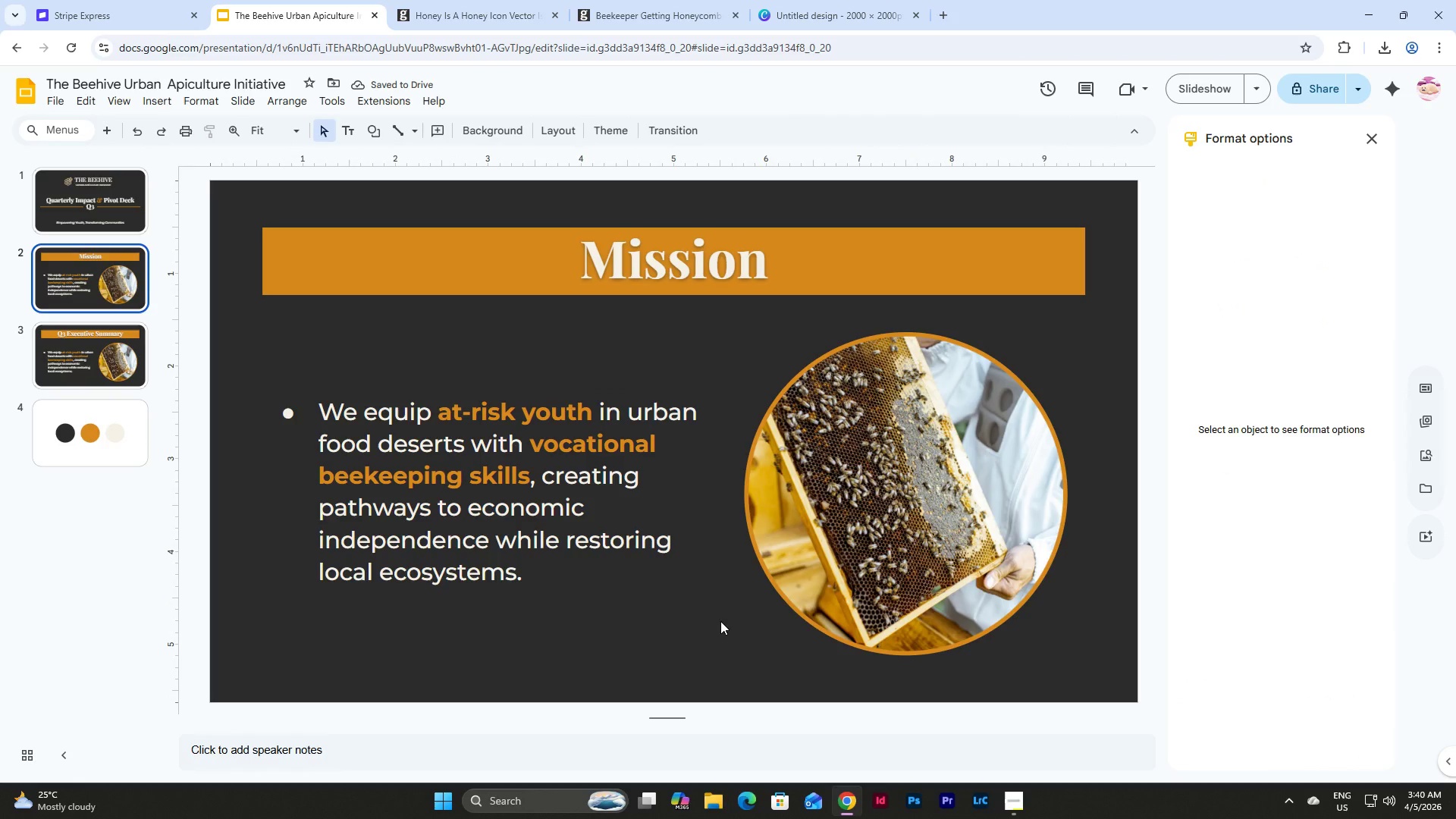 
left_click_drag(start_coordinate=[296, 333], to_coordinate=[924, 658])
 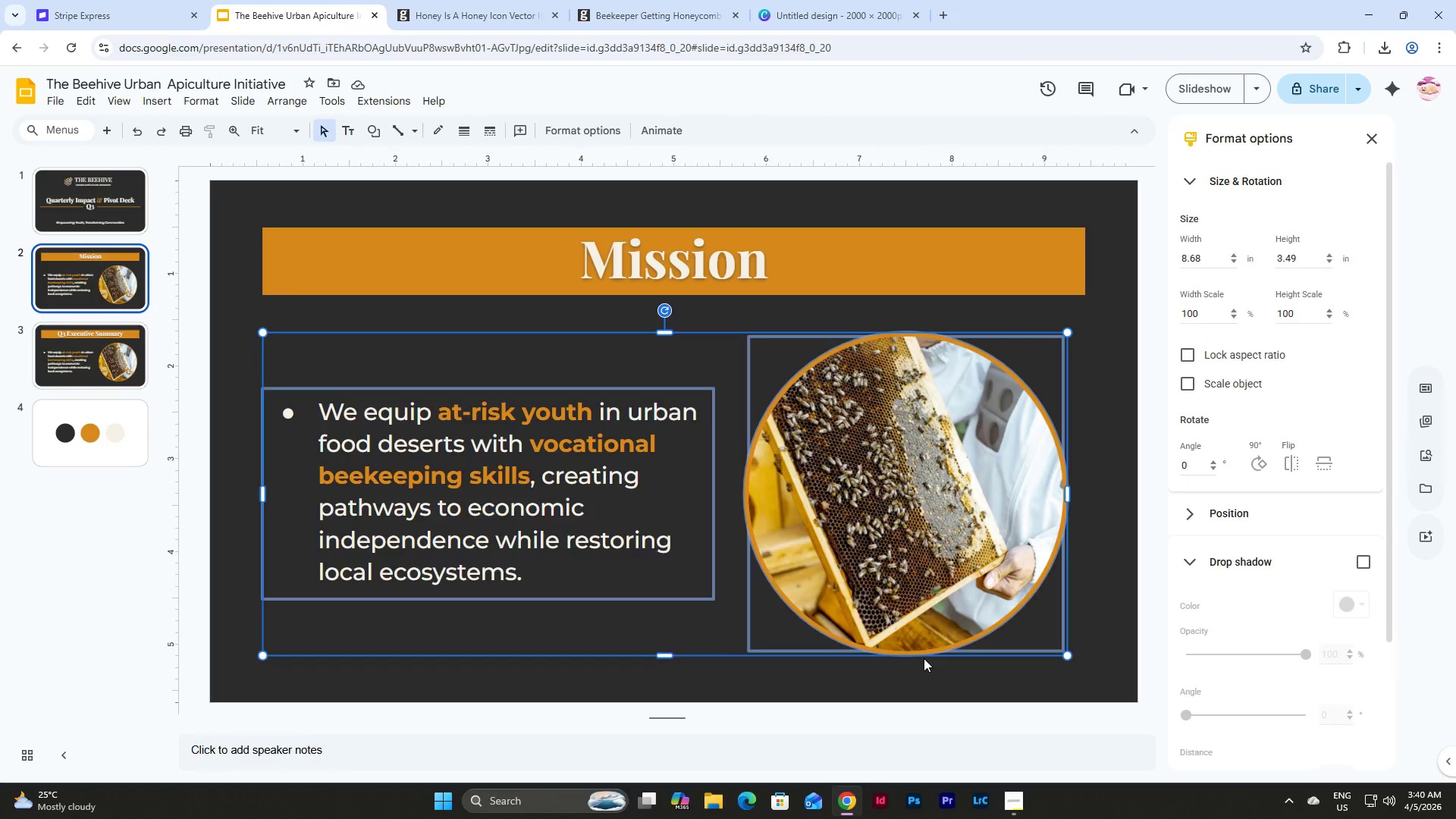 
key(Backspace)
 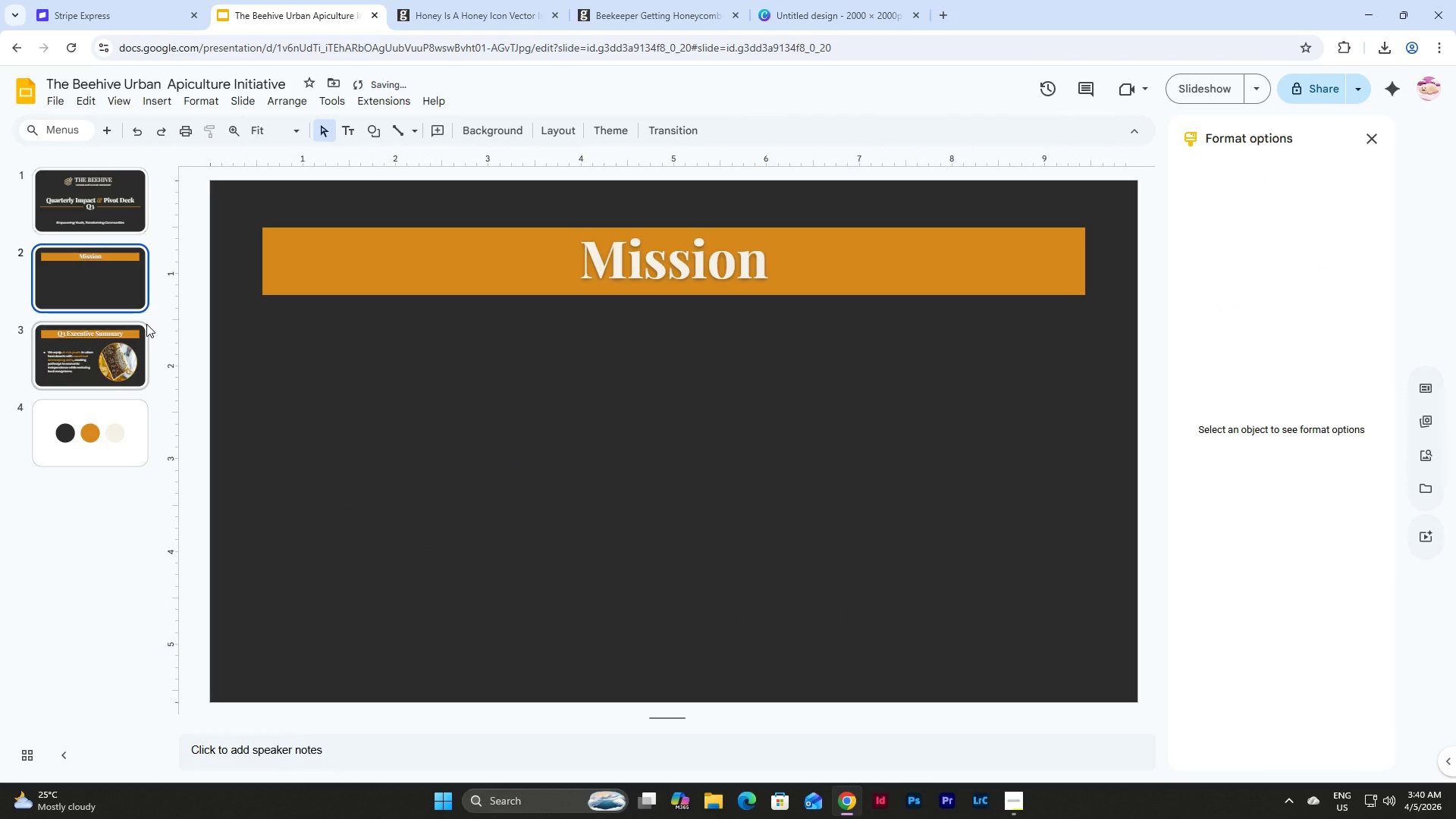 
key(Control+Z)
 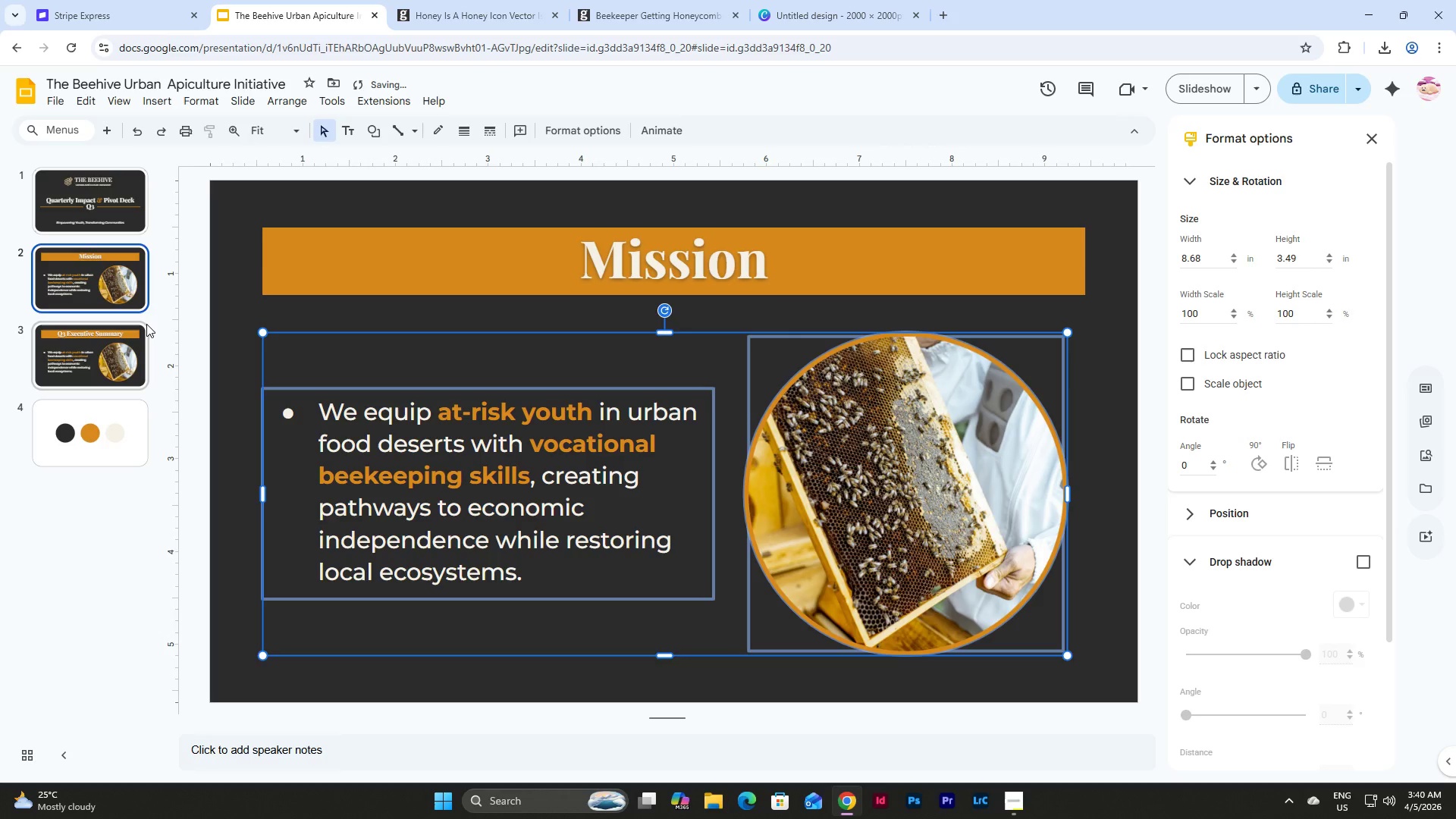 
key(Control+Z)
 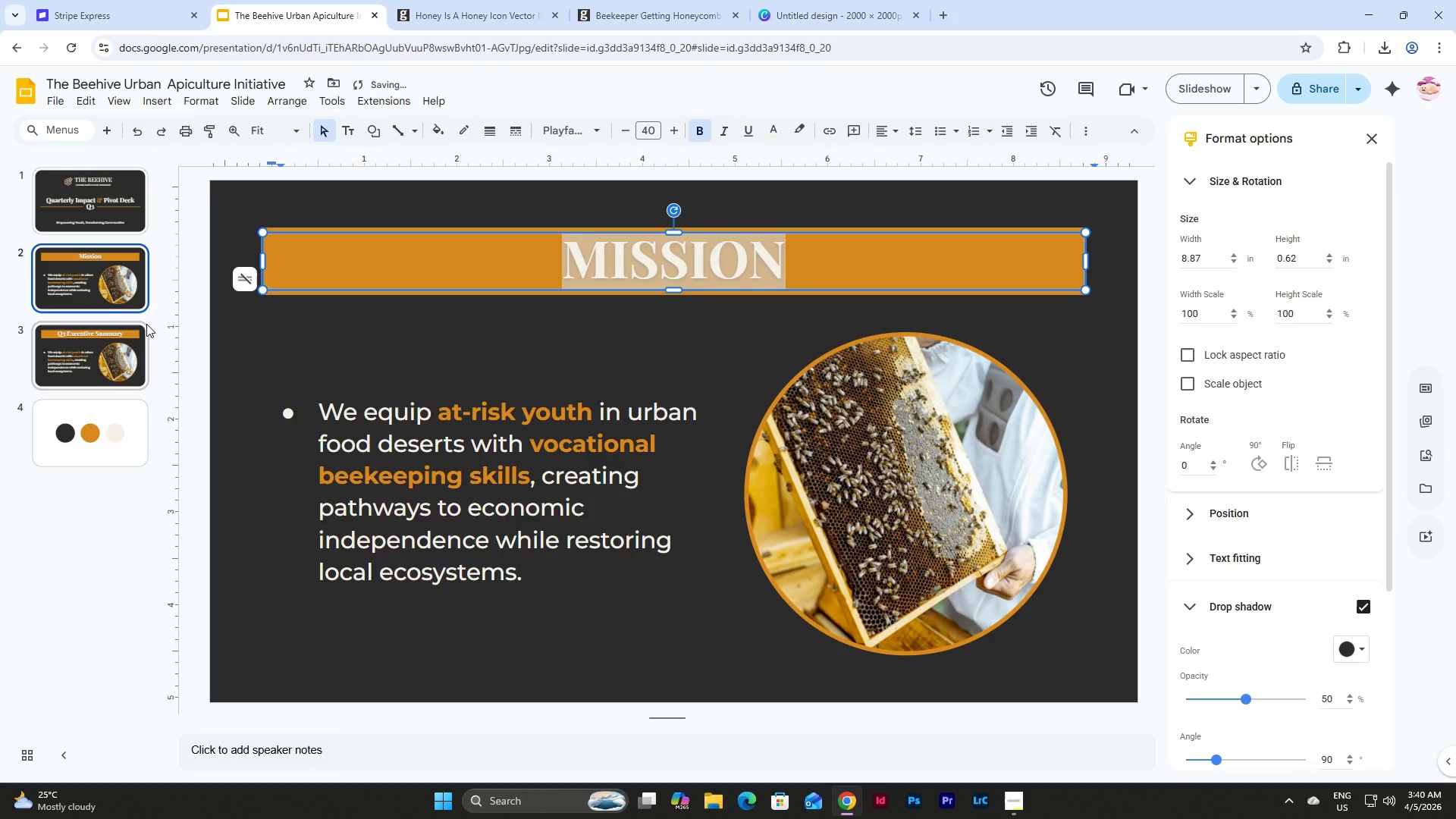 
key(Control+Y)
 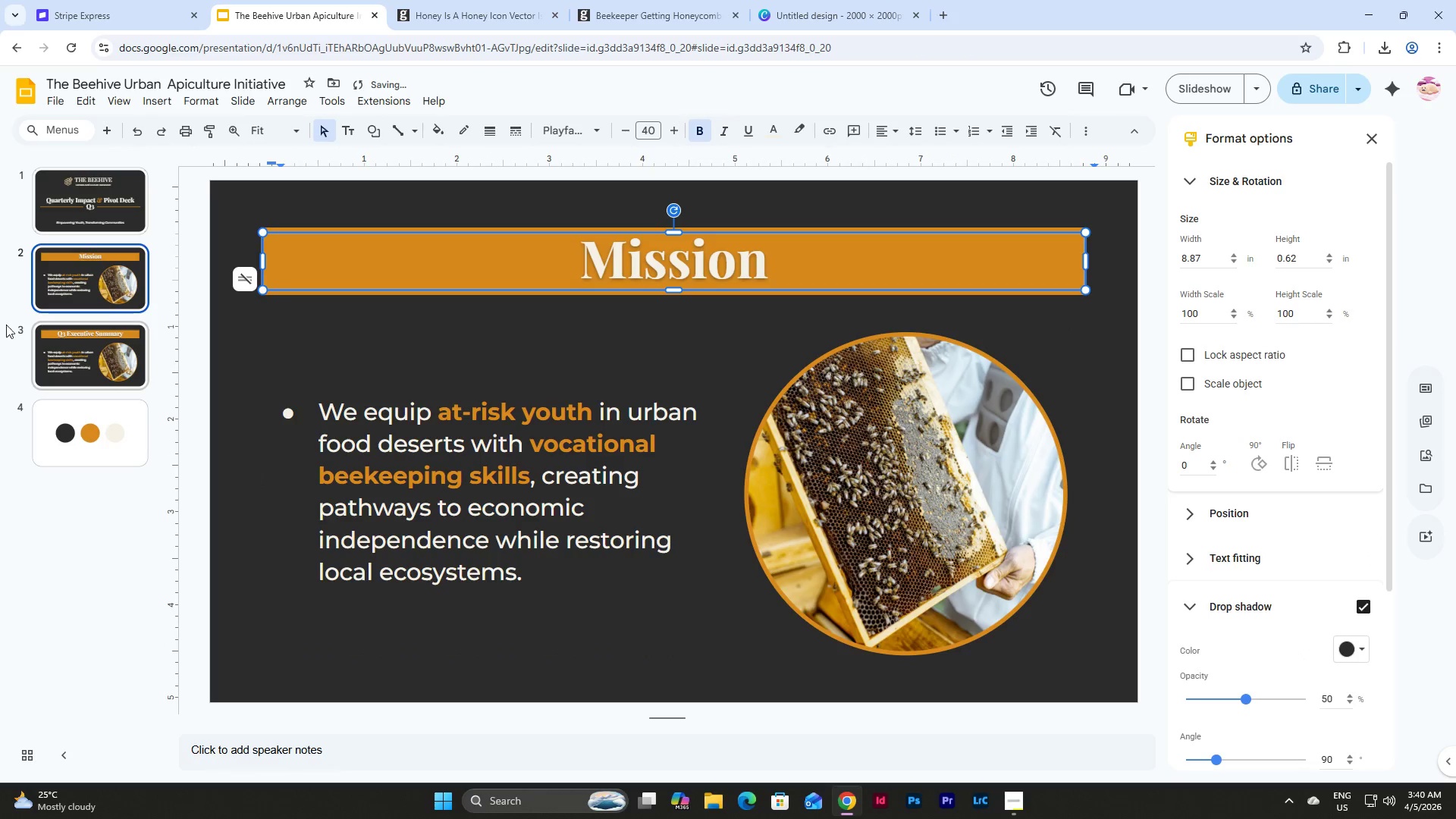 
left_click([67, 361])
 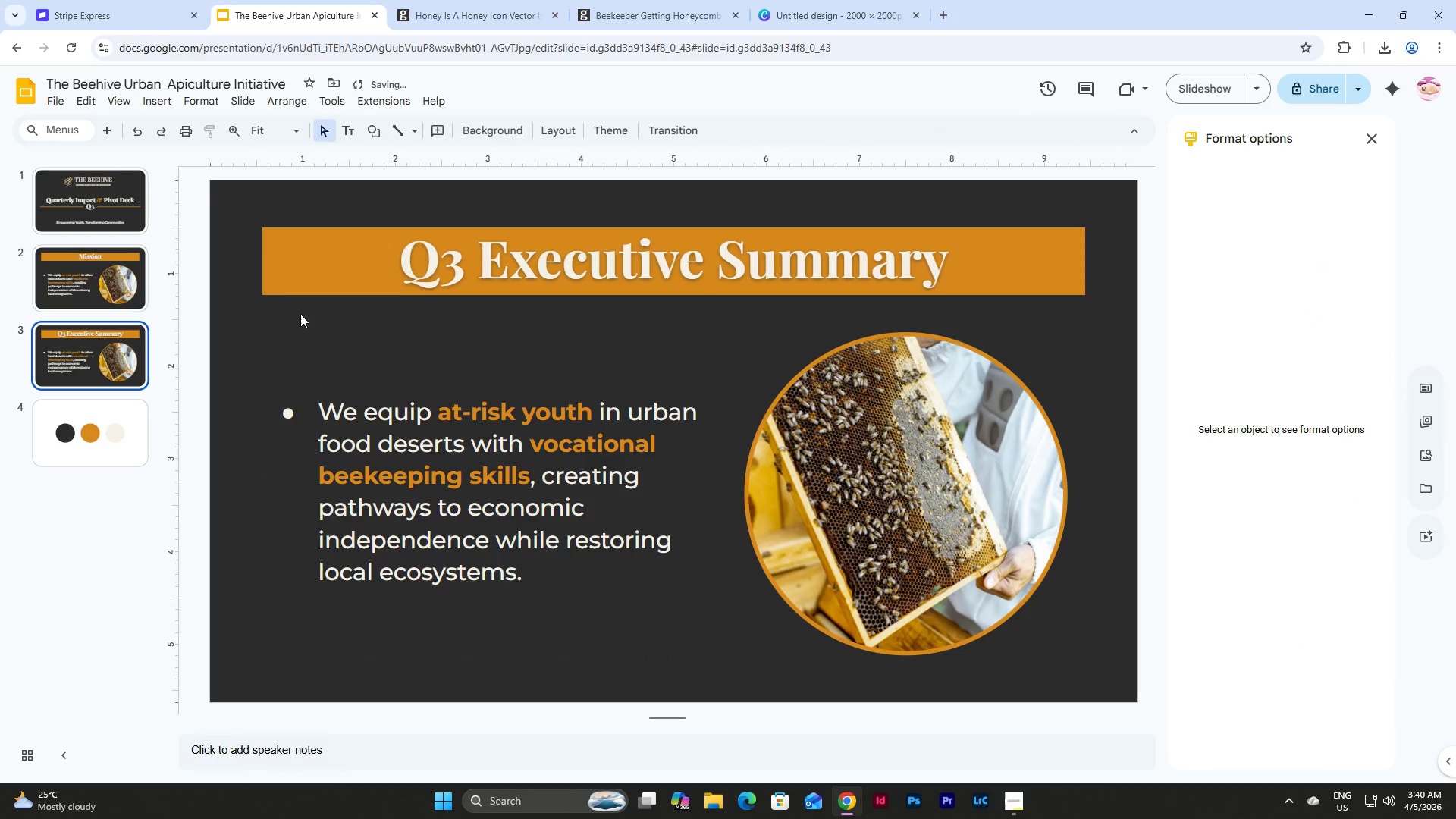 
left_click_drag(start_coordinate=[253, 320], to_coordinate=[1040, 675])
 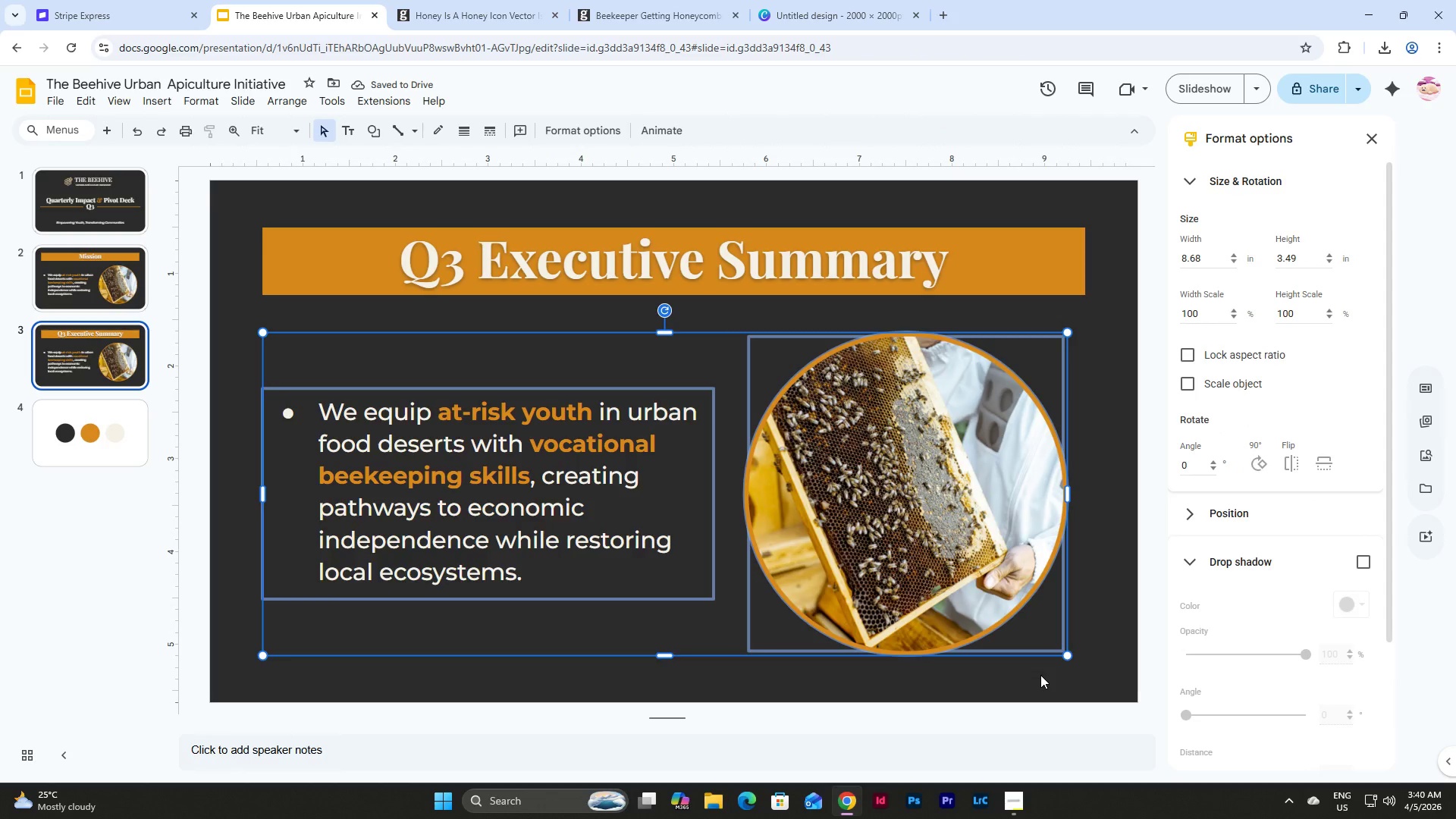 
key(Backspace)
 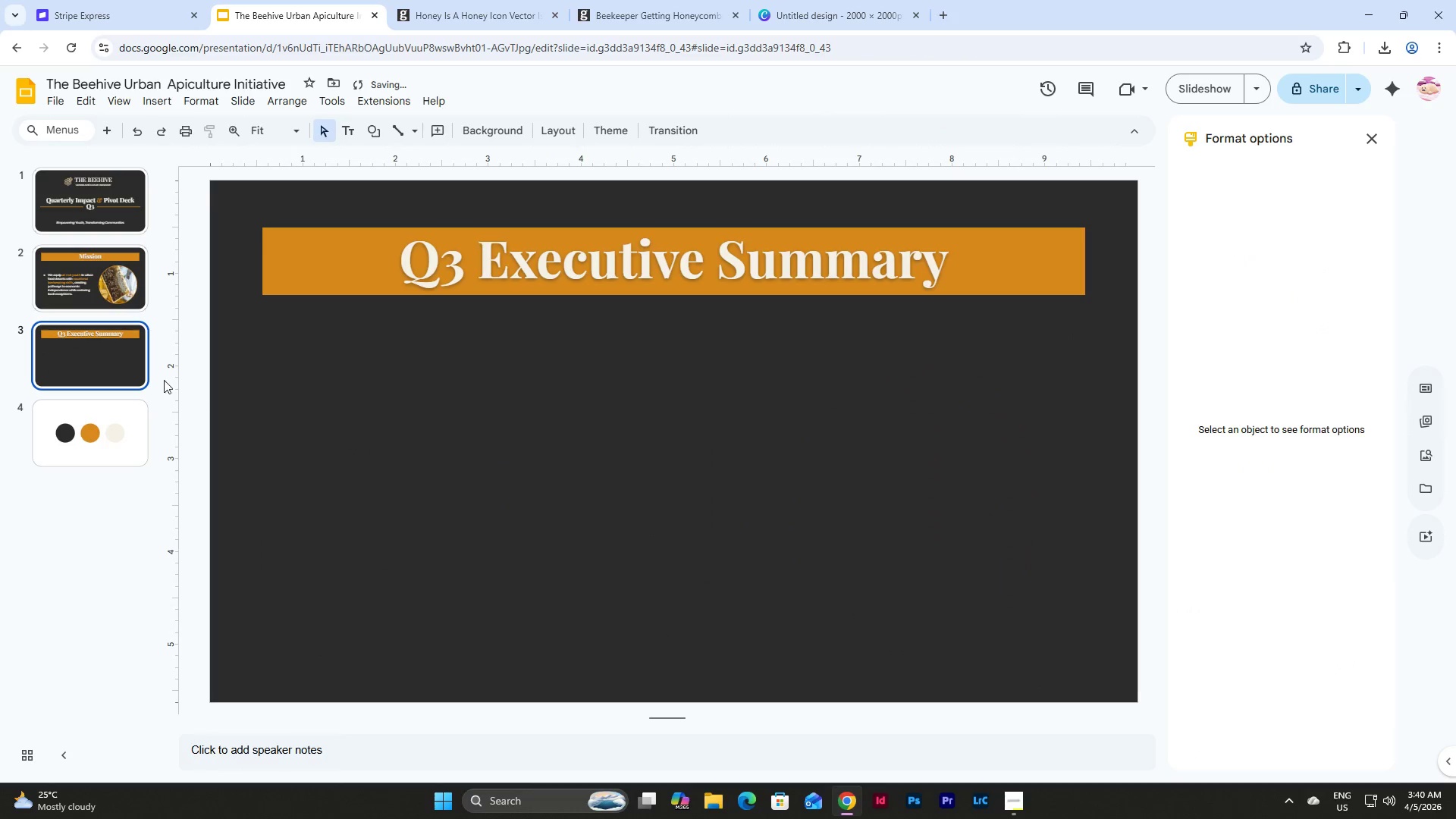 
left_click([121, 359])
 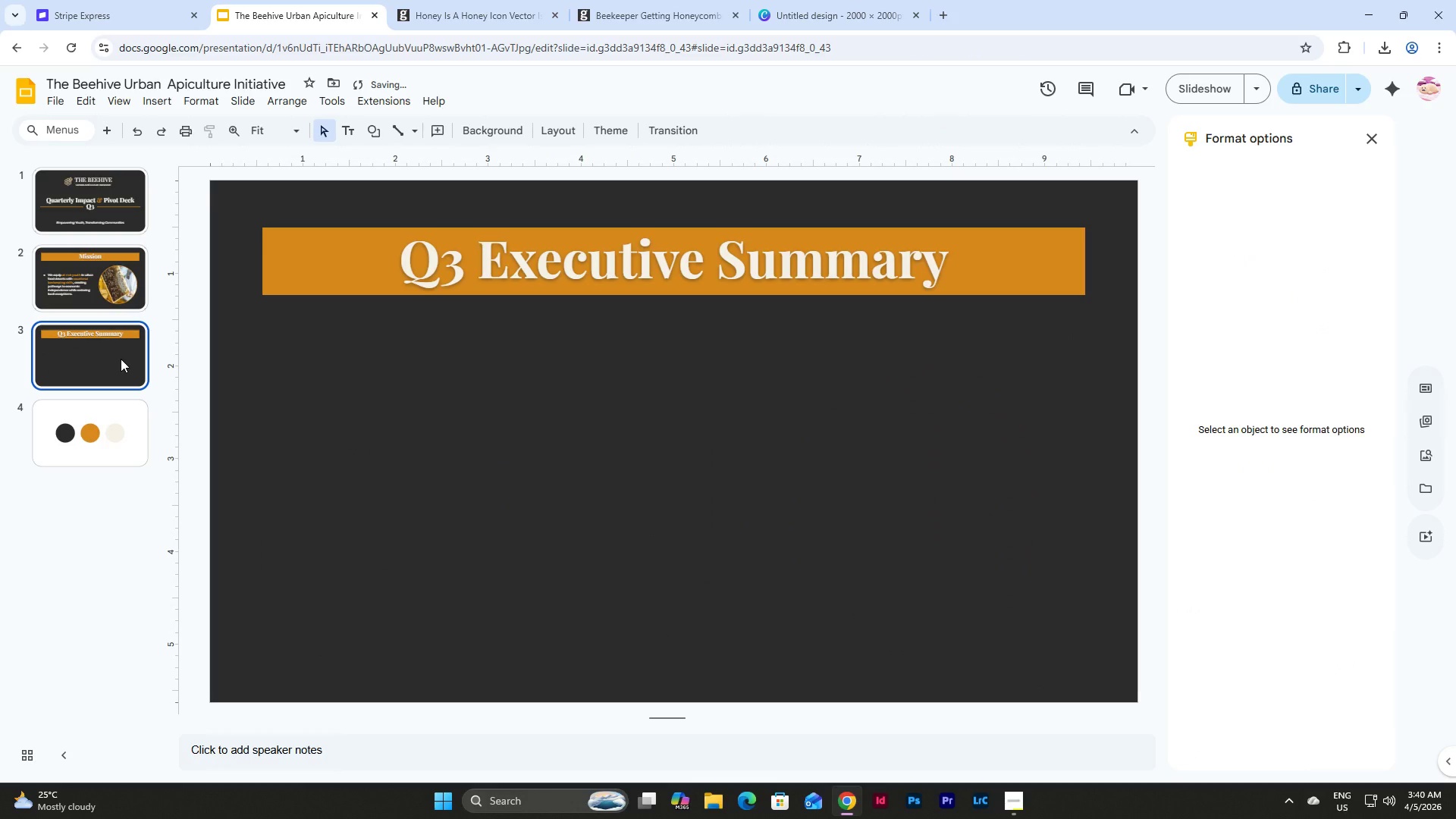 
key(Control+D)
 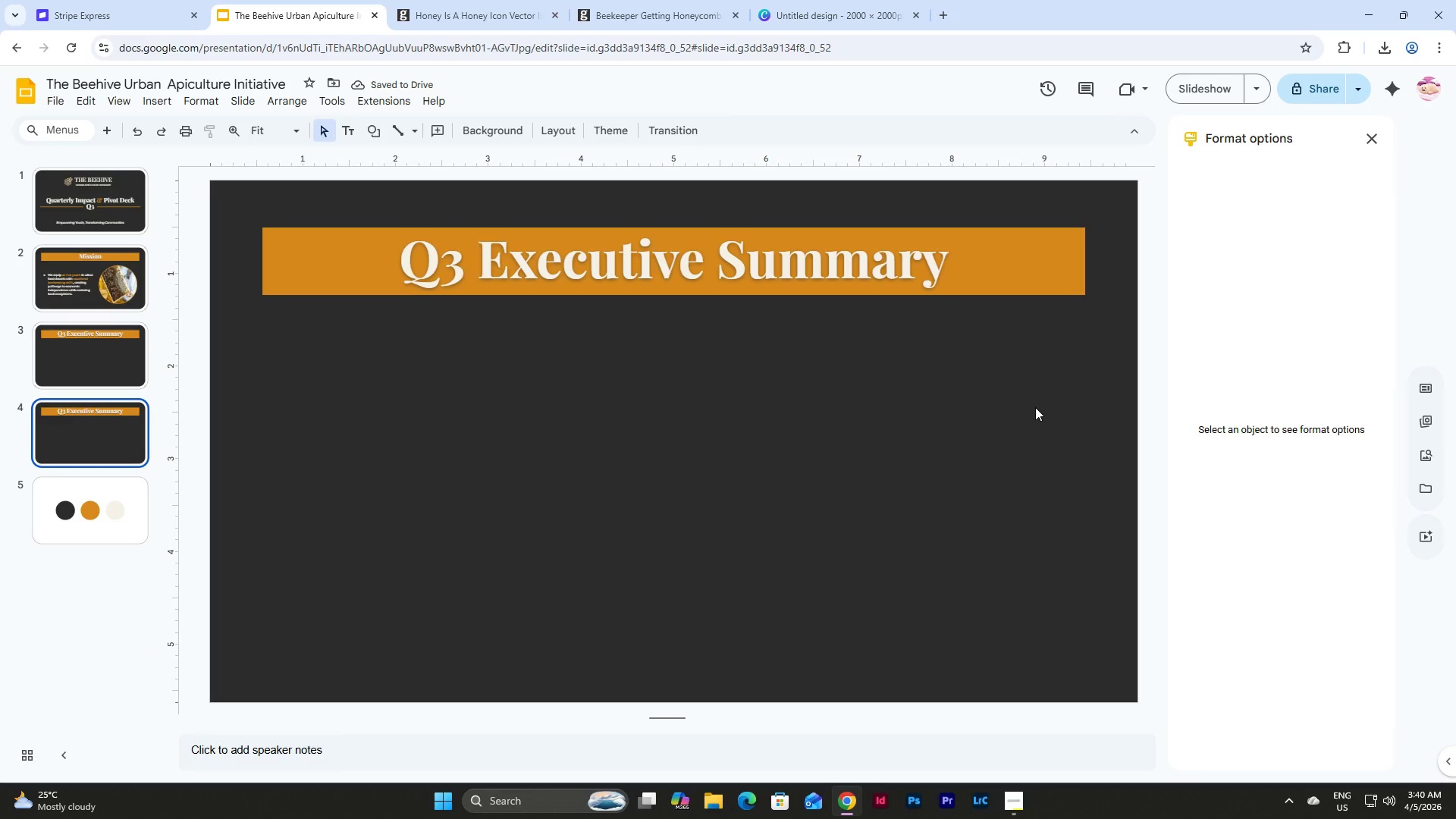 
left_click([1019, 800])